 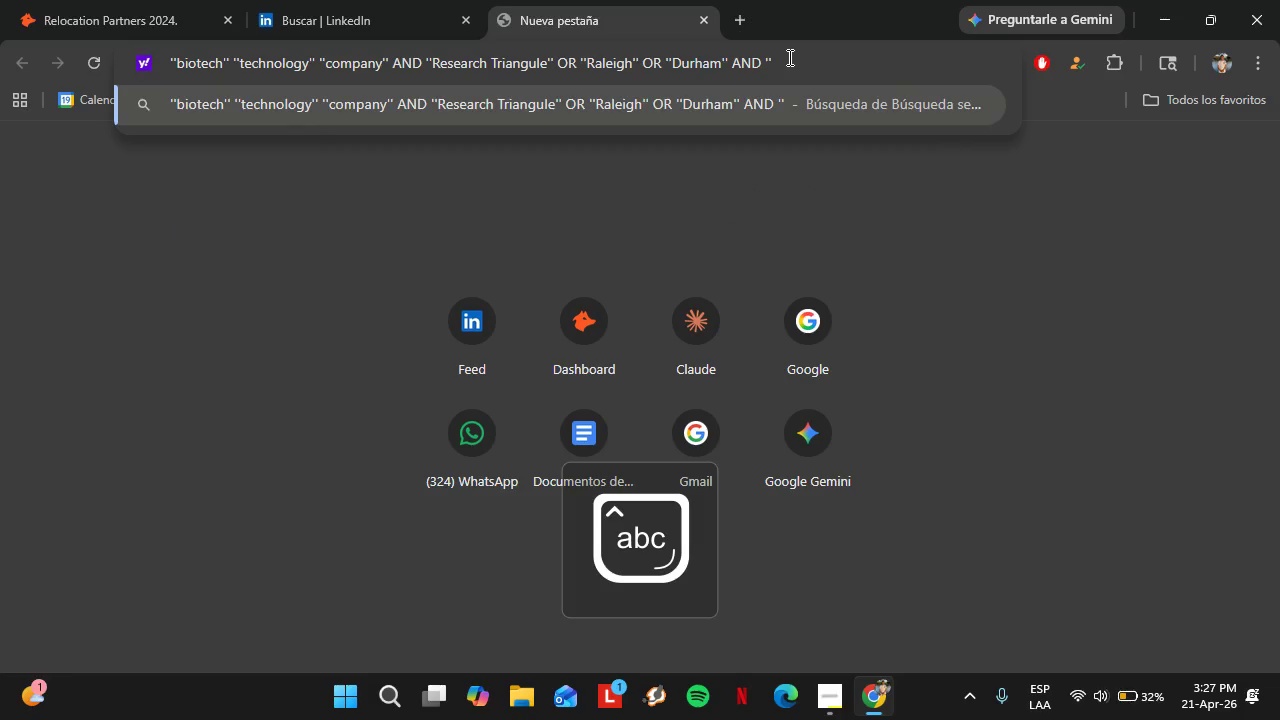 
type(hr)
key(Backspace)
key(Backspace)
type(HR DIRECTOR )
key(Backspace)
type([[)
 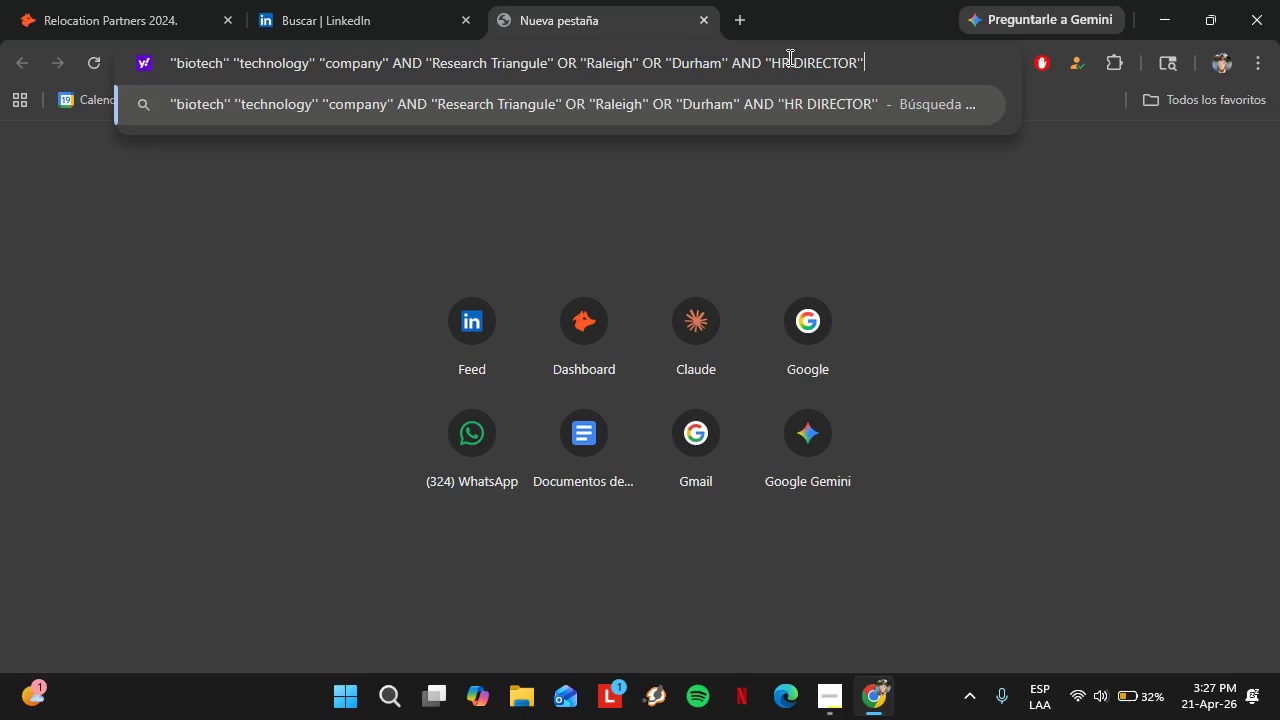 
wait(8.05)
 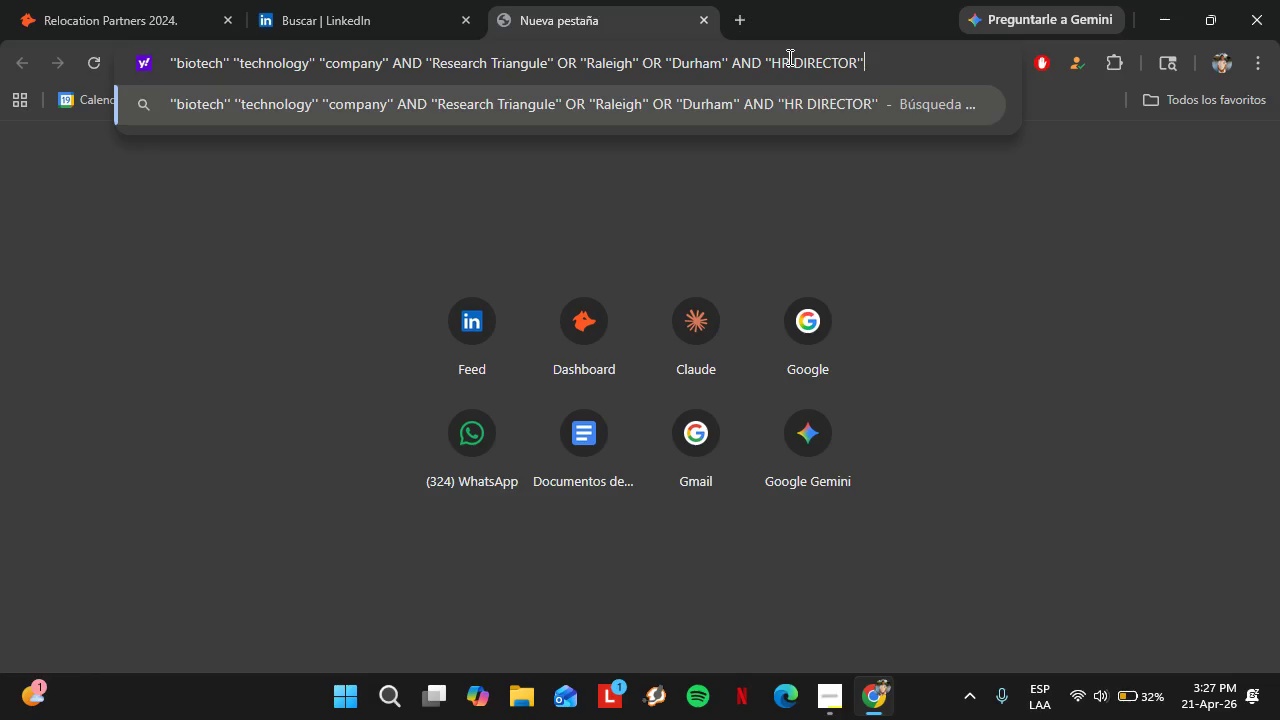 
type( OR [[People Operations{{)
key(Backspace)
key(Backspace)
type([[)
 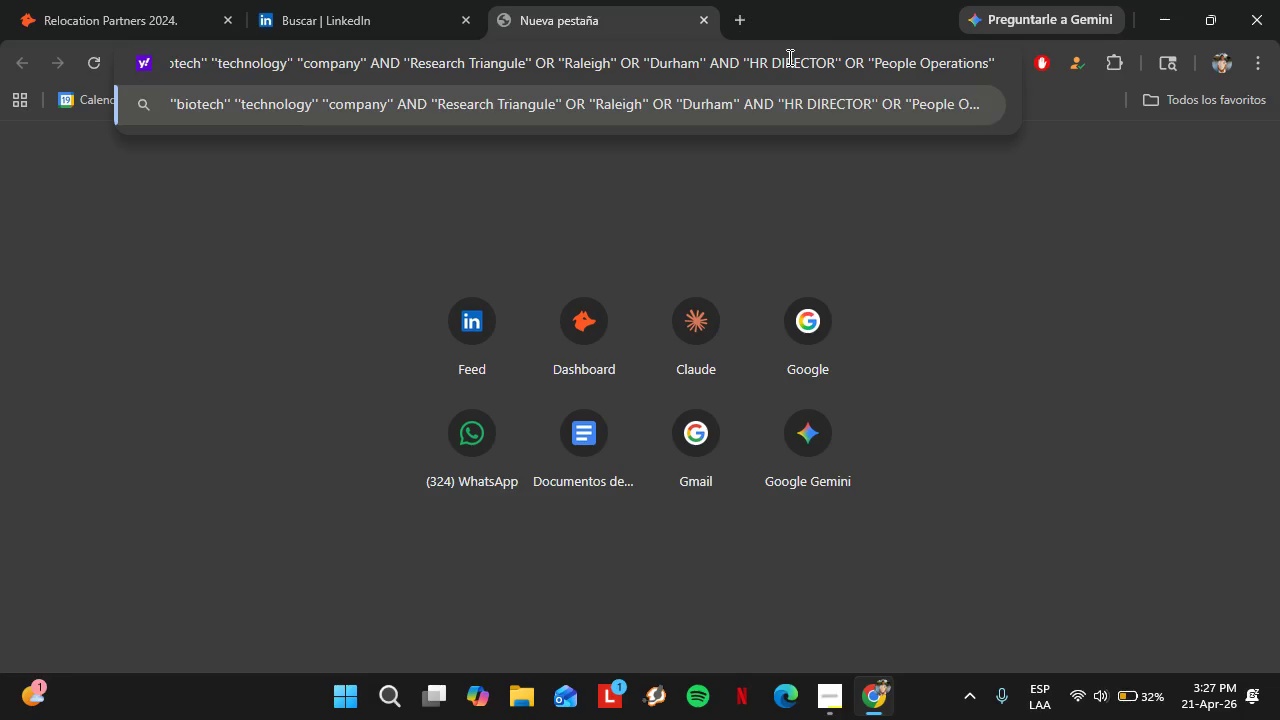 
key(Enter)
 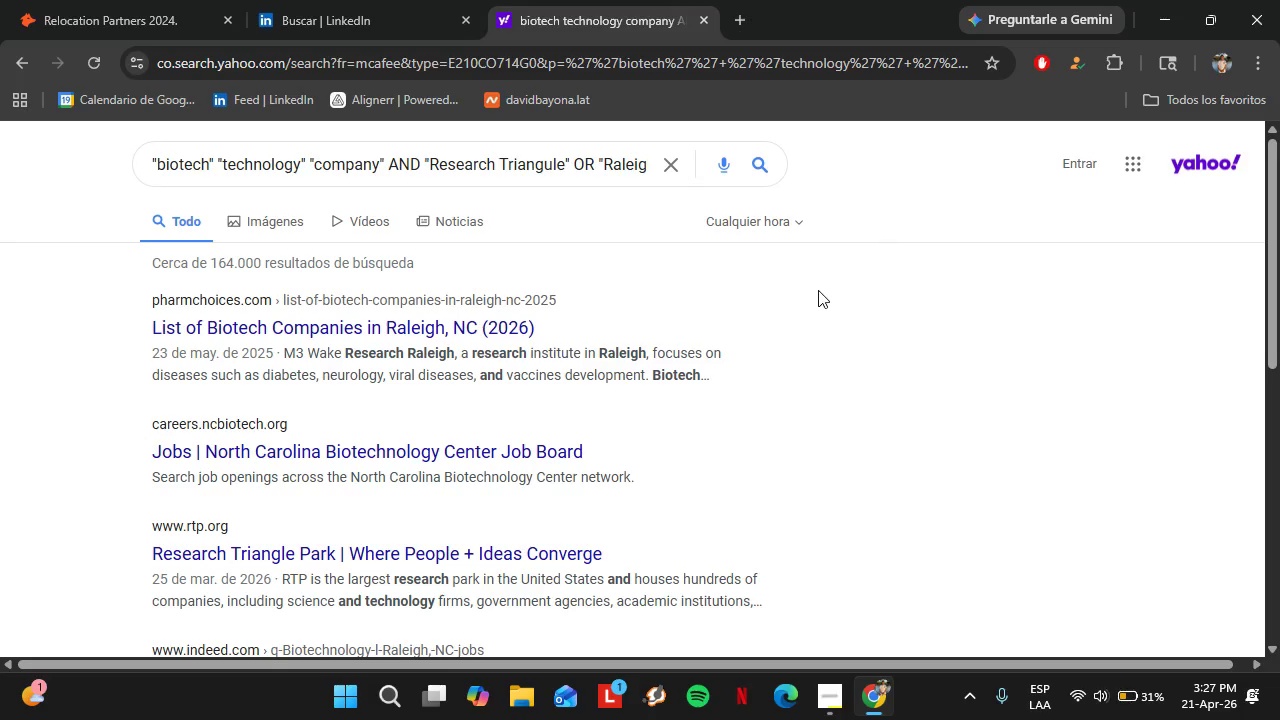 
scroll: coordinate [419, 432], scroll_direction: down, amount: 3.0
 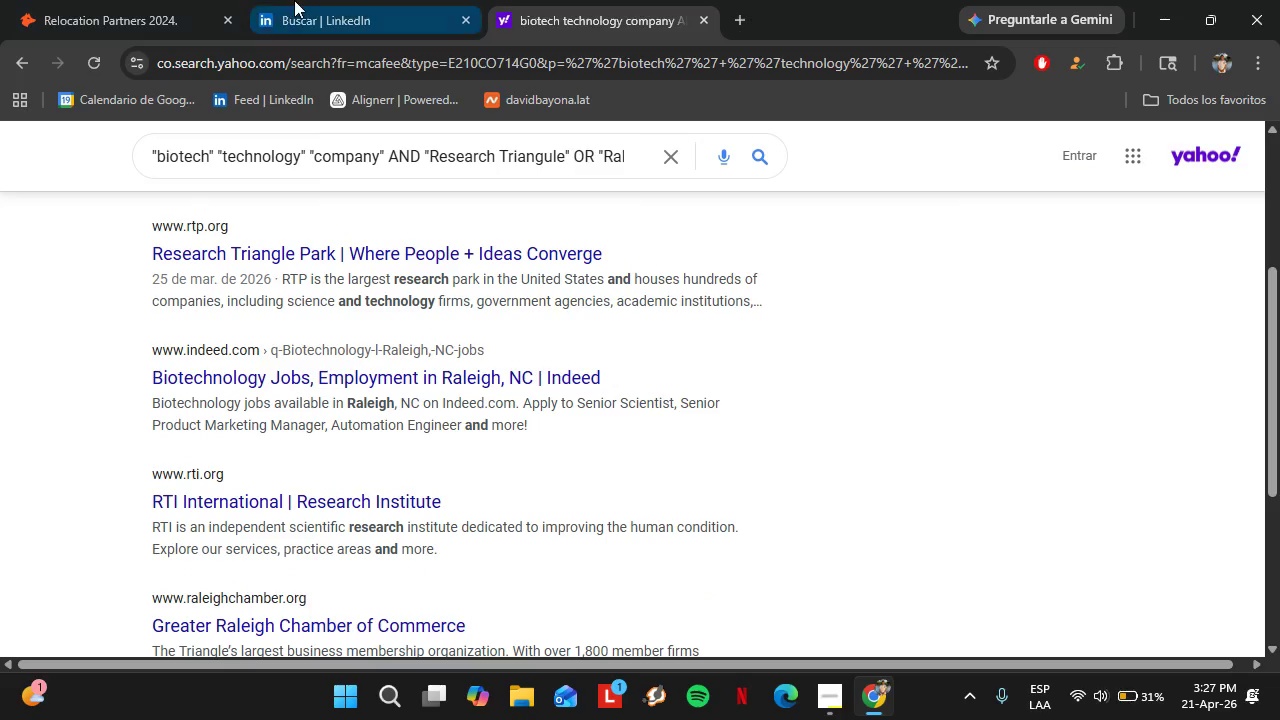 
left_click([306, 0])
 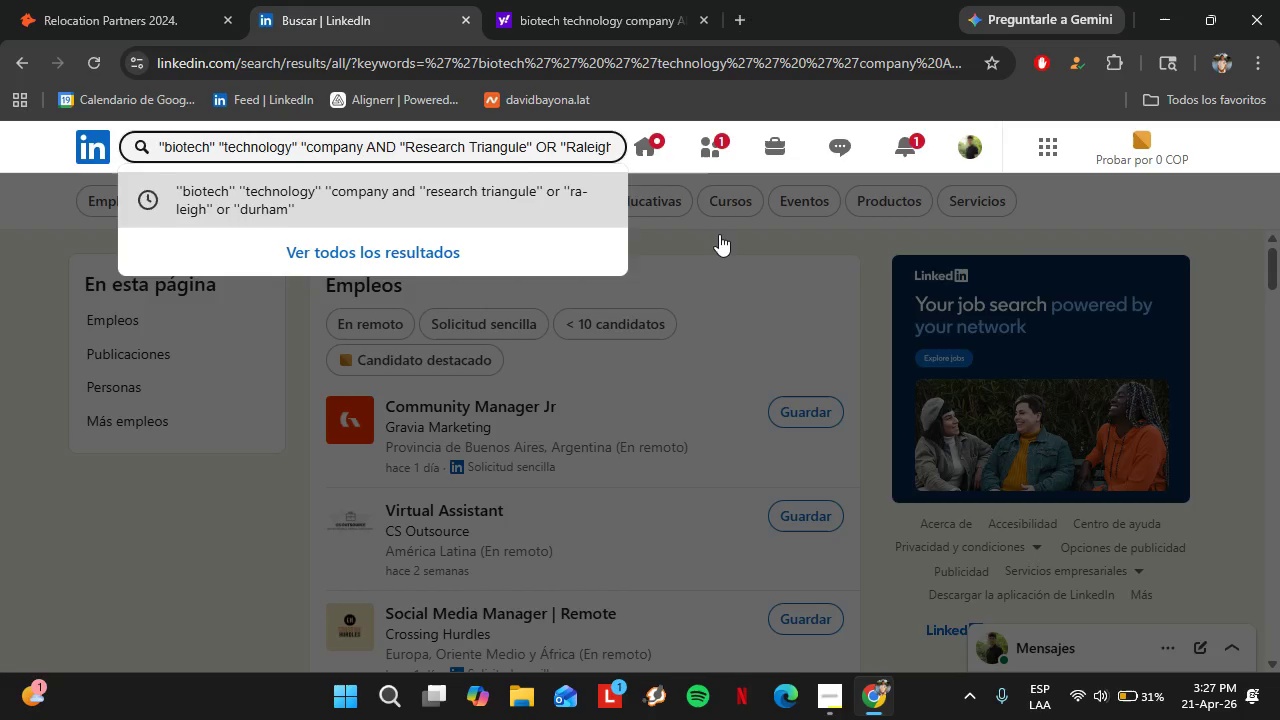 
left_click([720, 234])
 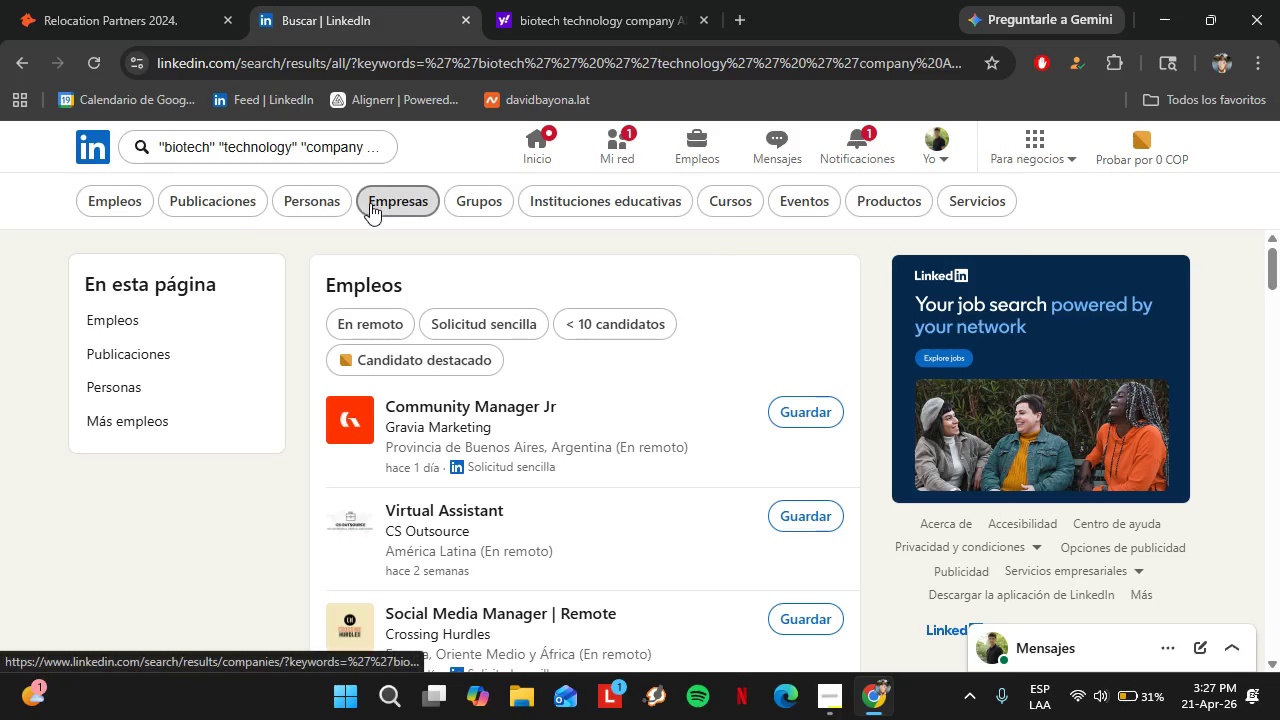 
left_click([370, 202])
 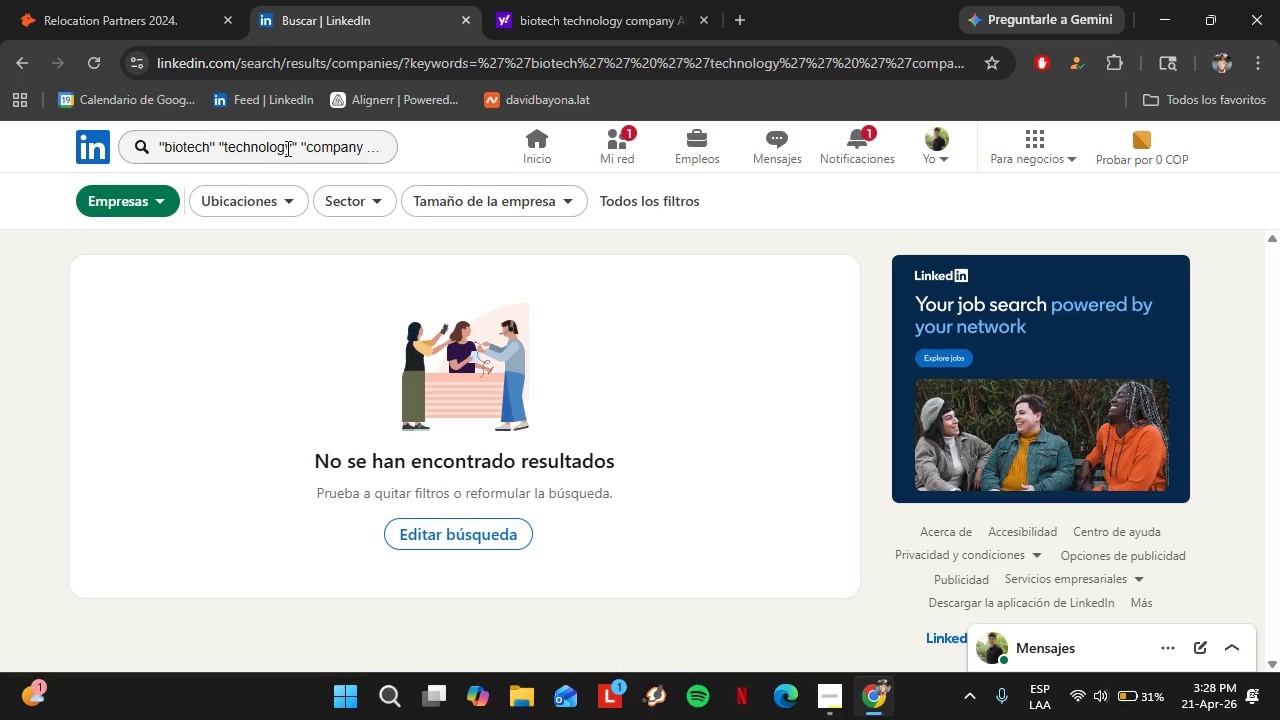 
left_click([243, 201])
 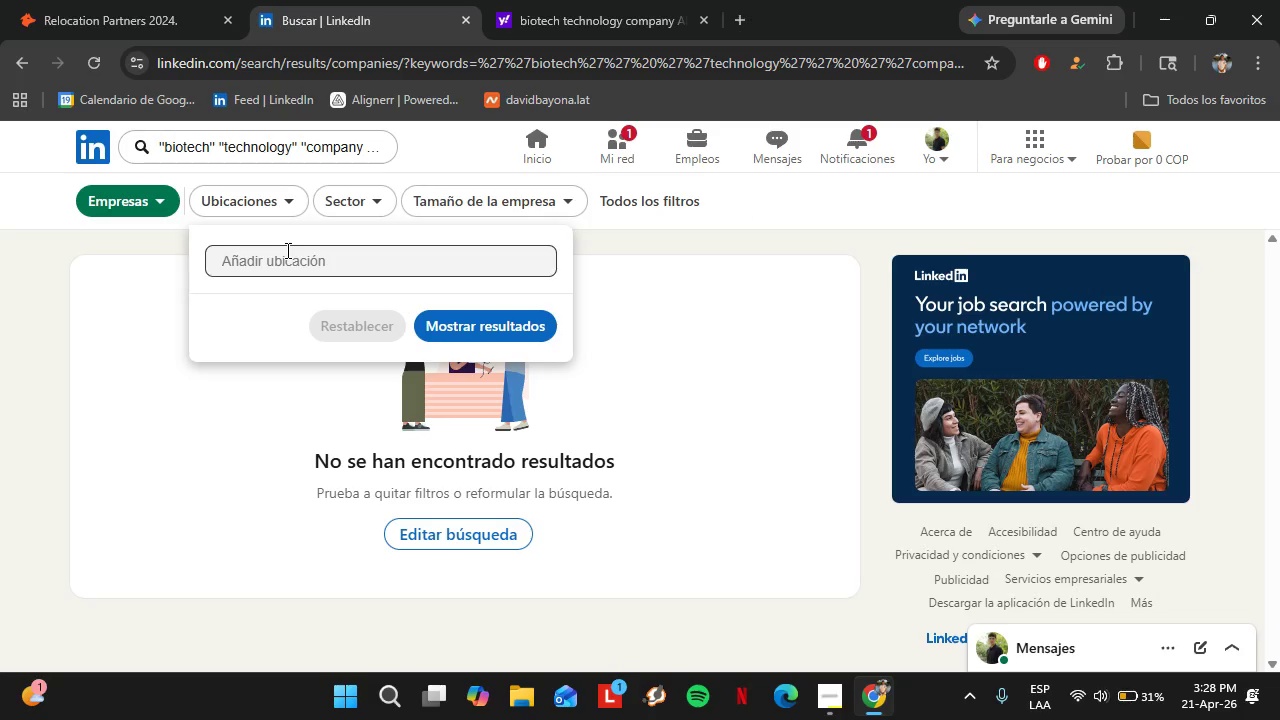 
left_click([287, 250])
 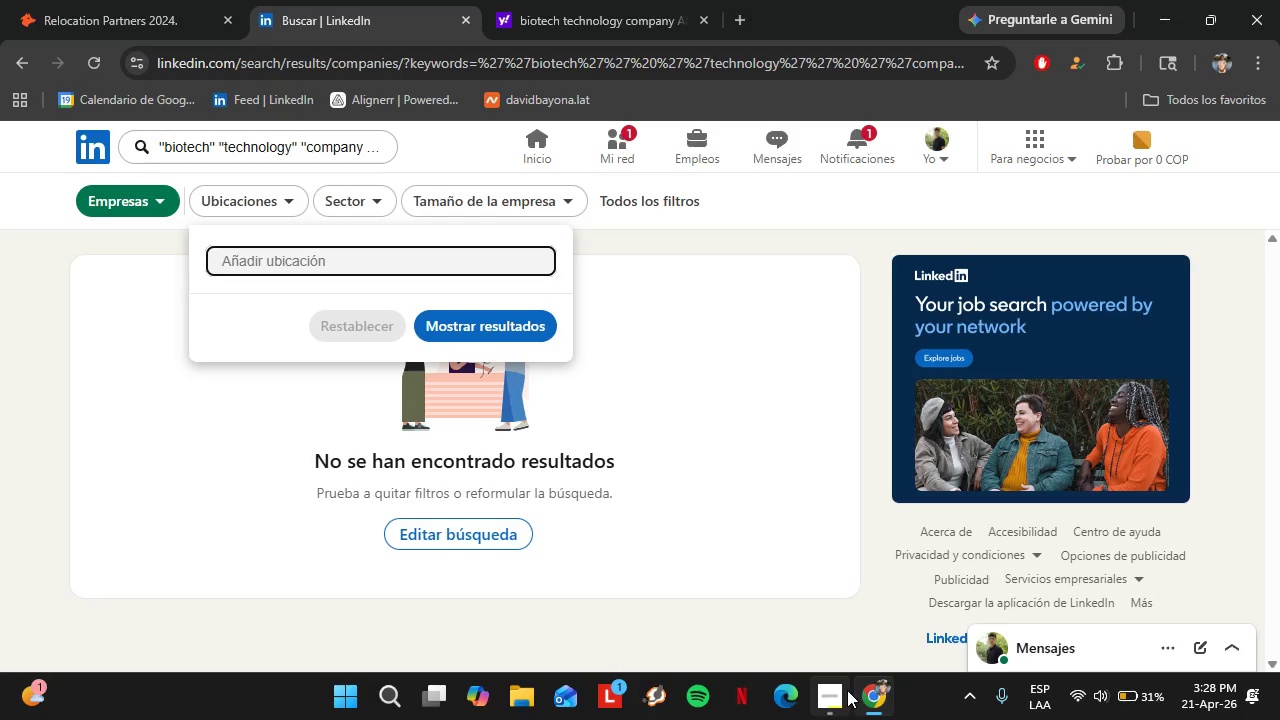 
left_click([839, 689])